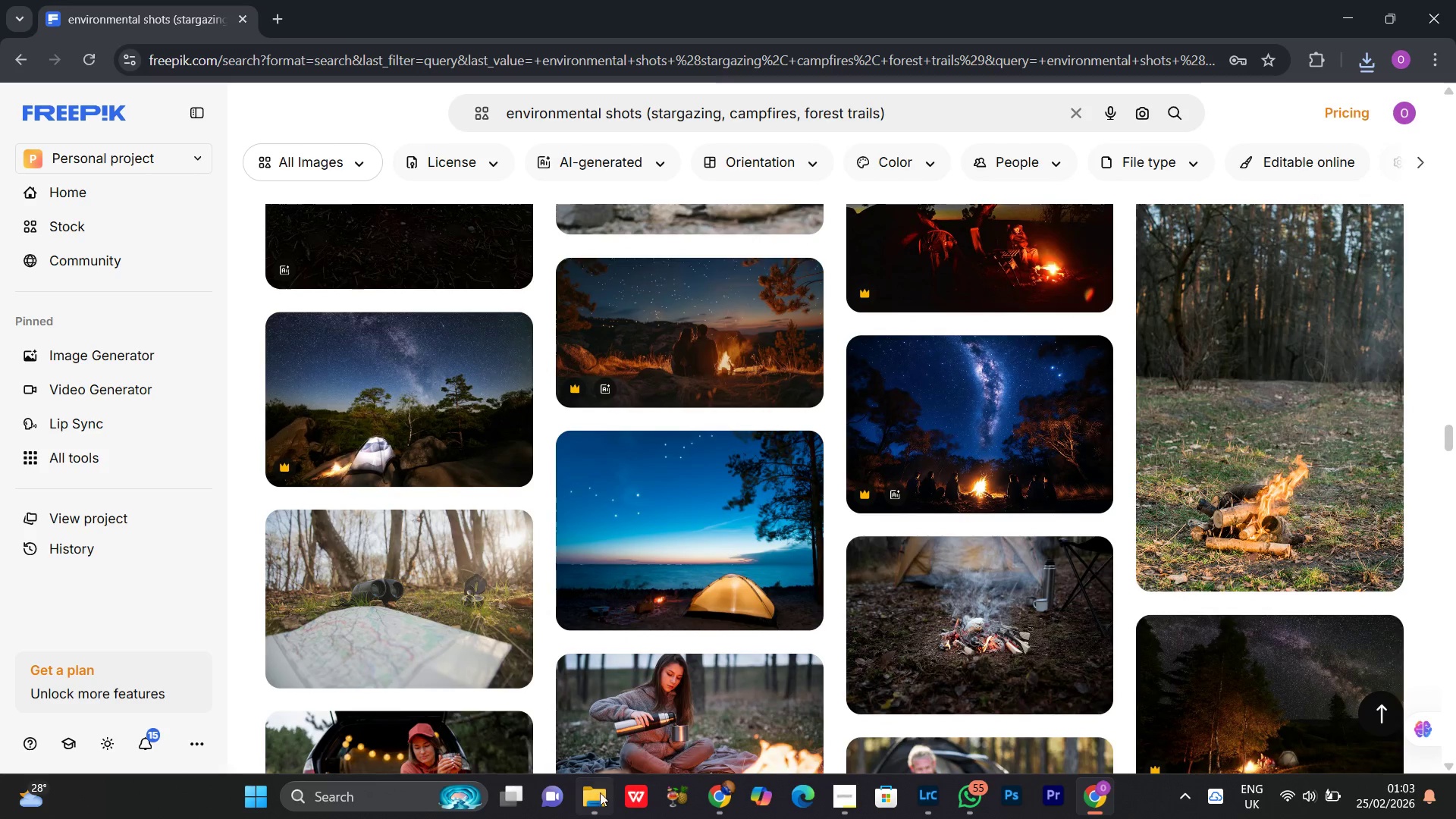 
left_click([598, 795])
 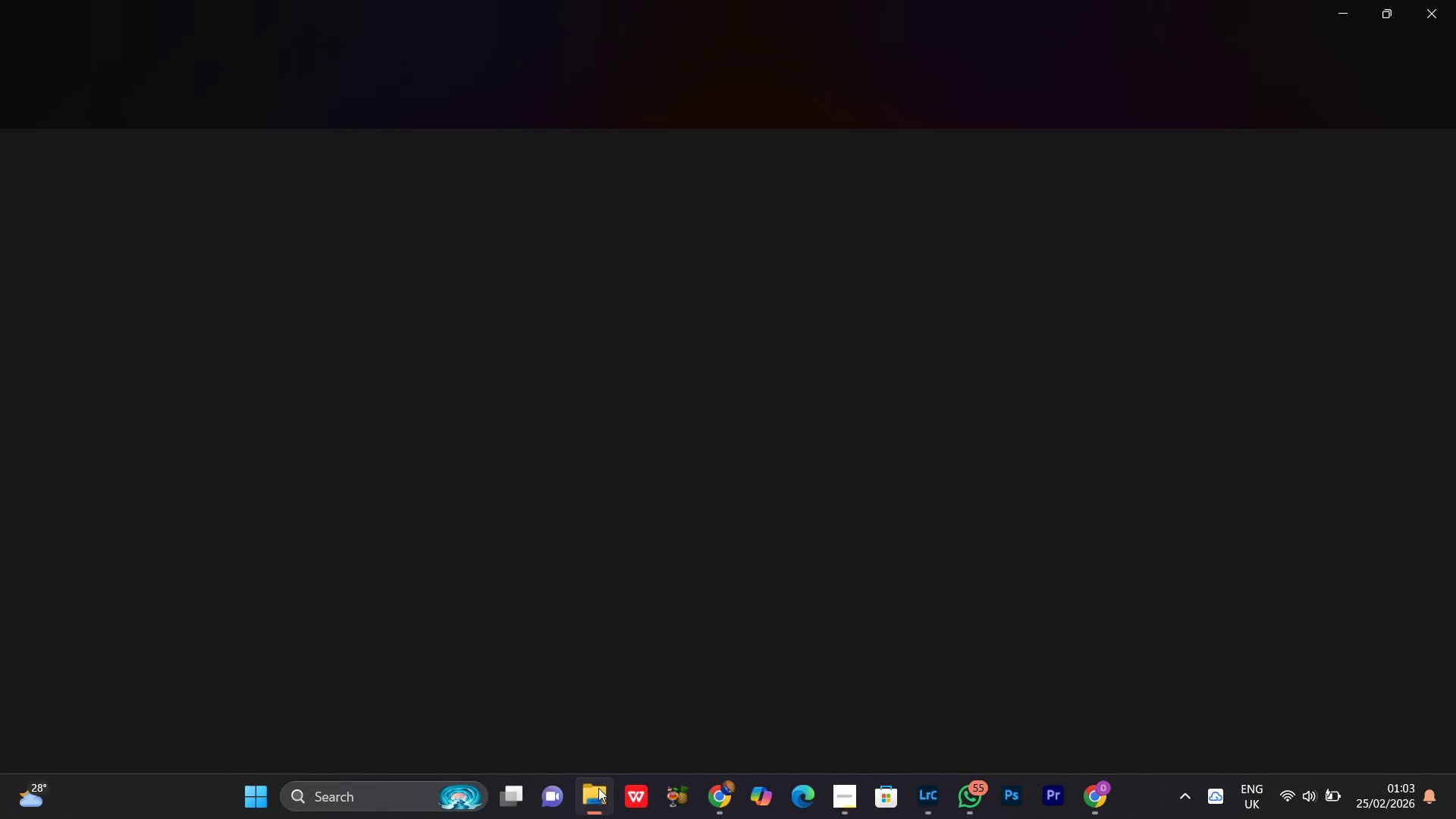 
mouse_move([558, 562])
 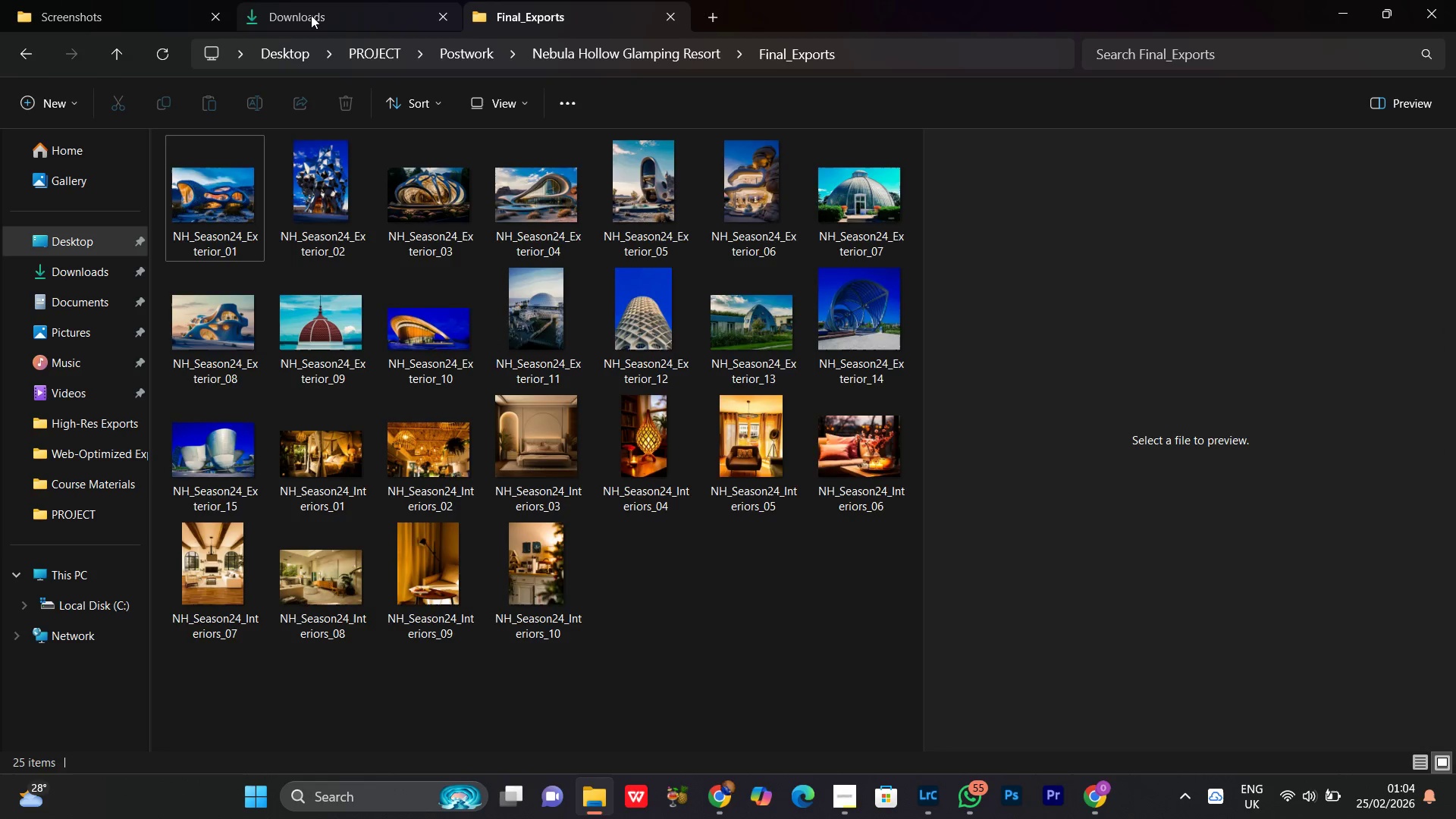 
left_click([311, 15])
 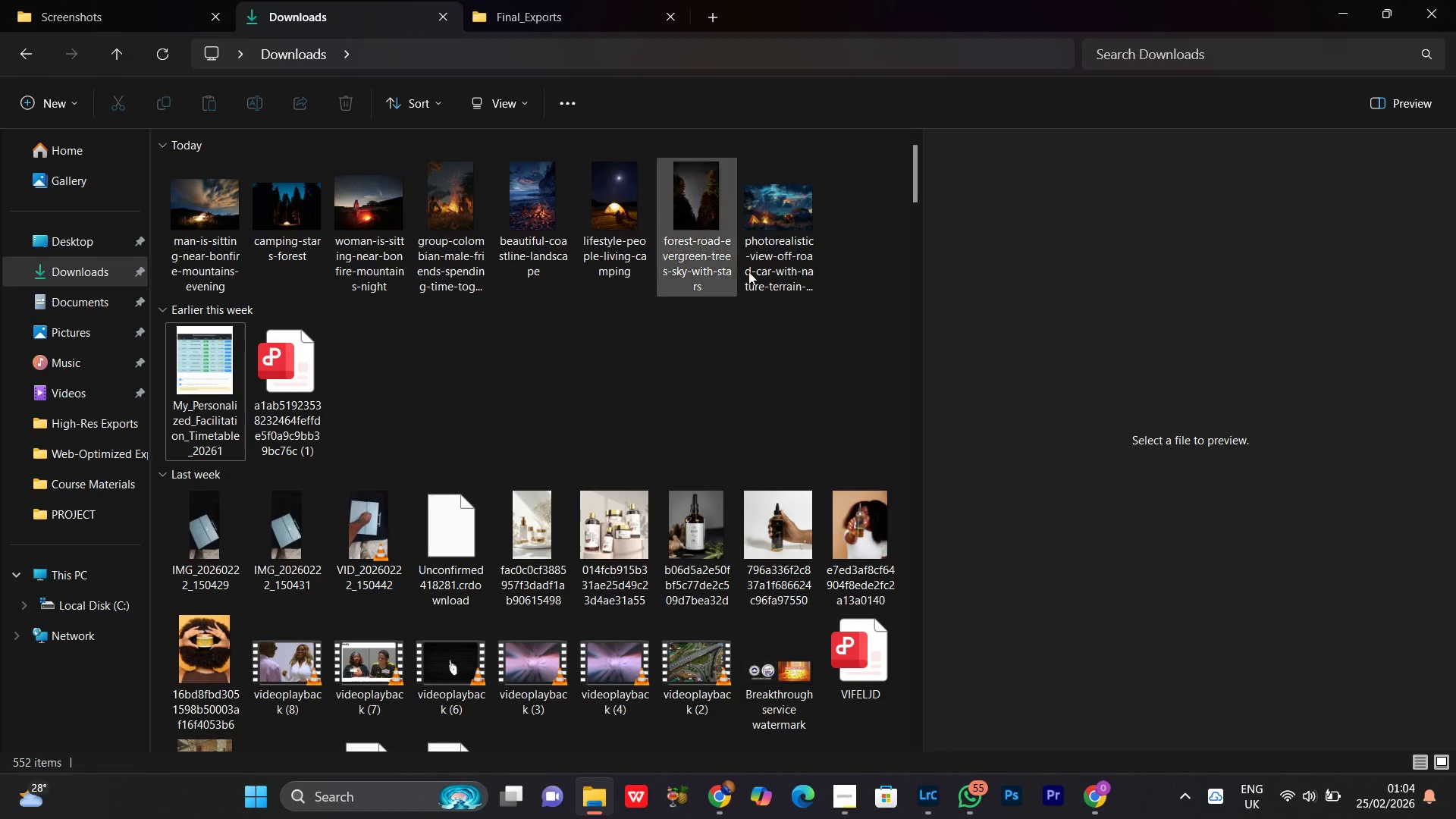 
left_click([788, 250])
 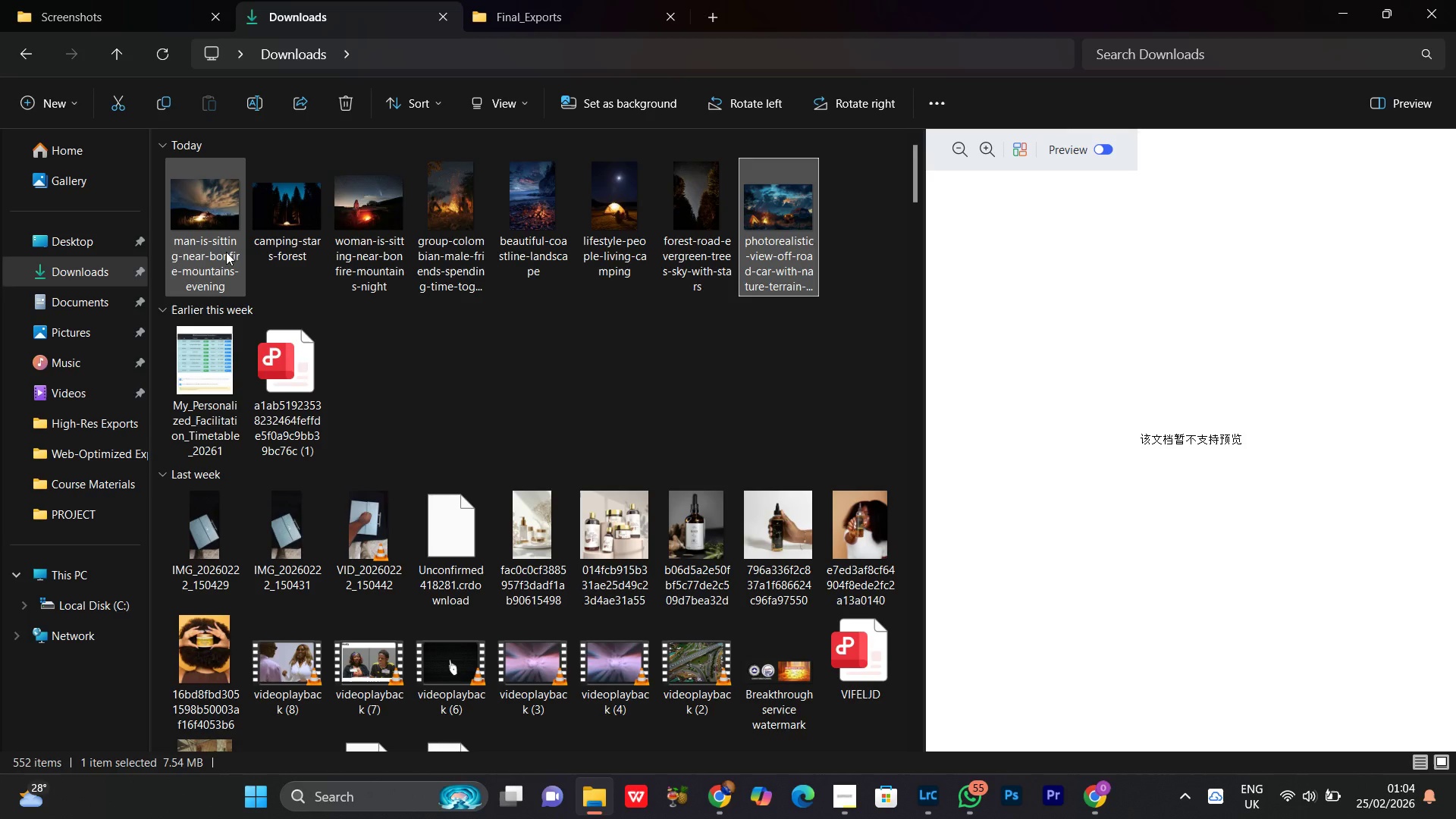 
hold_key(key=ShiftLeft, duration=0.53)
 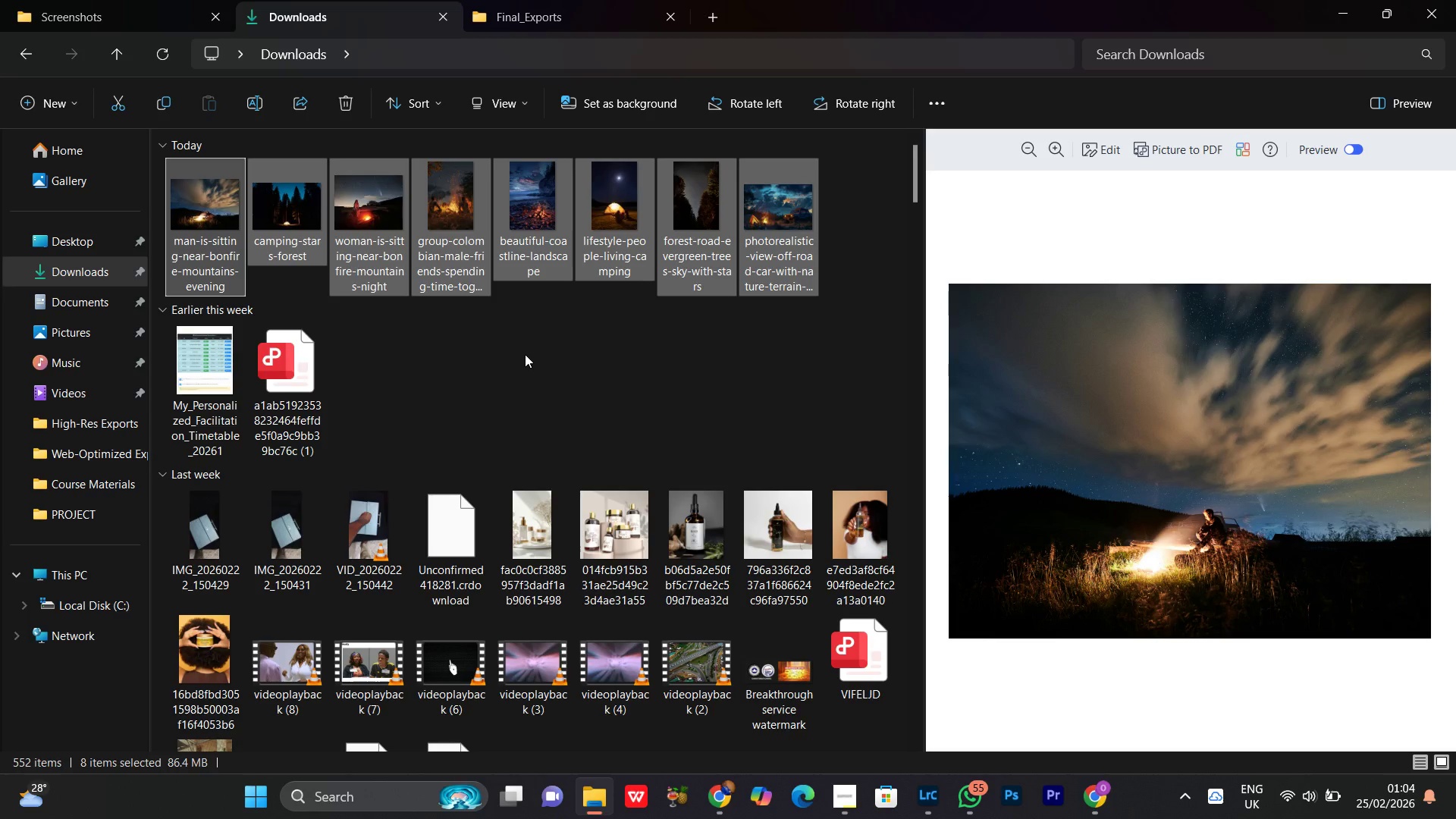 
left_click([525, 354])
 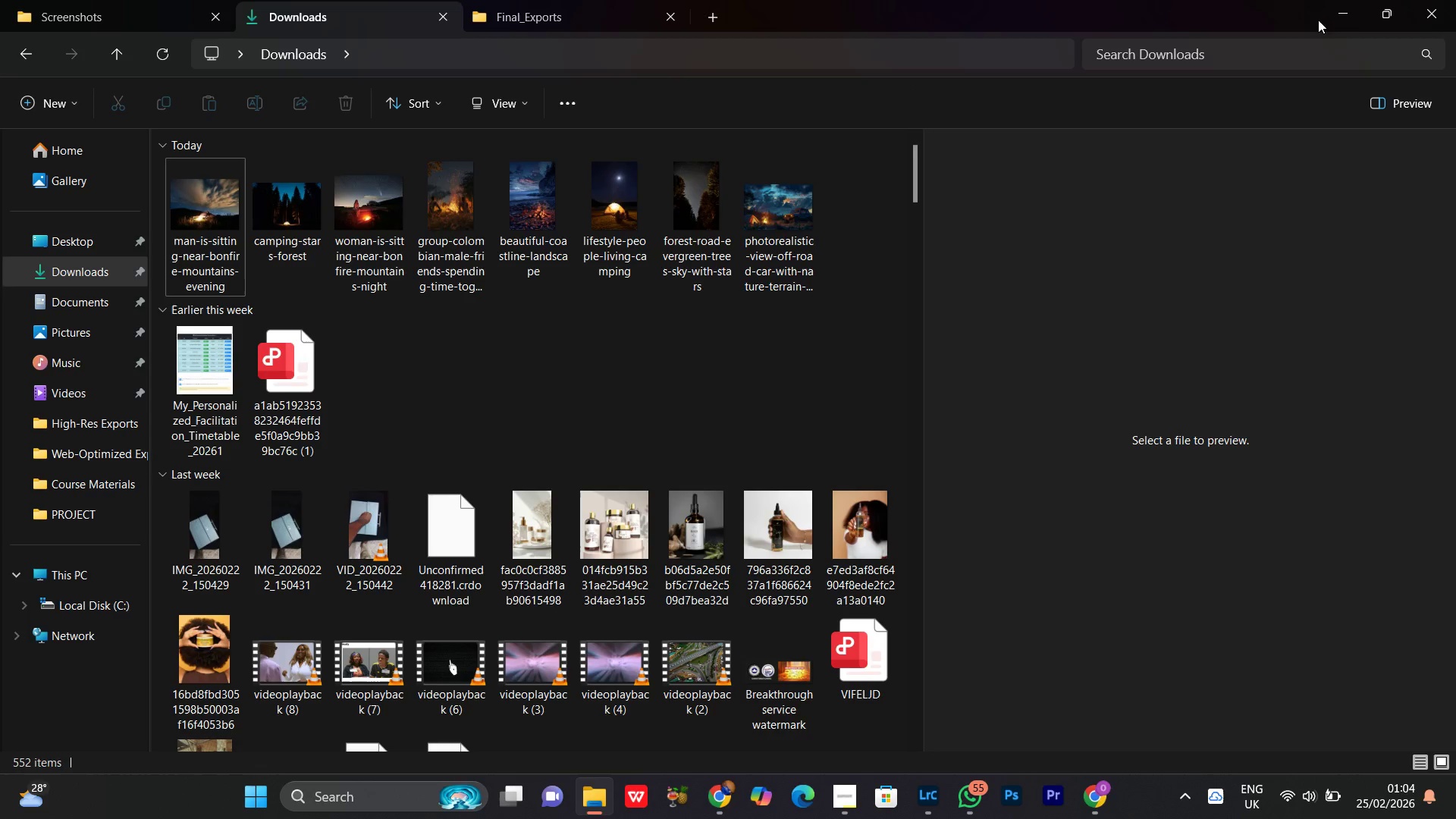 
left_click([1323, 15])
 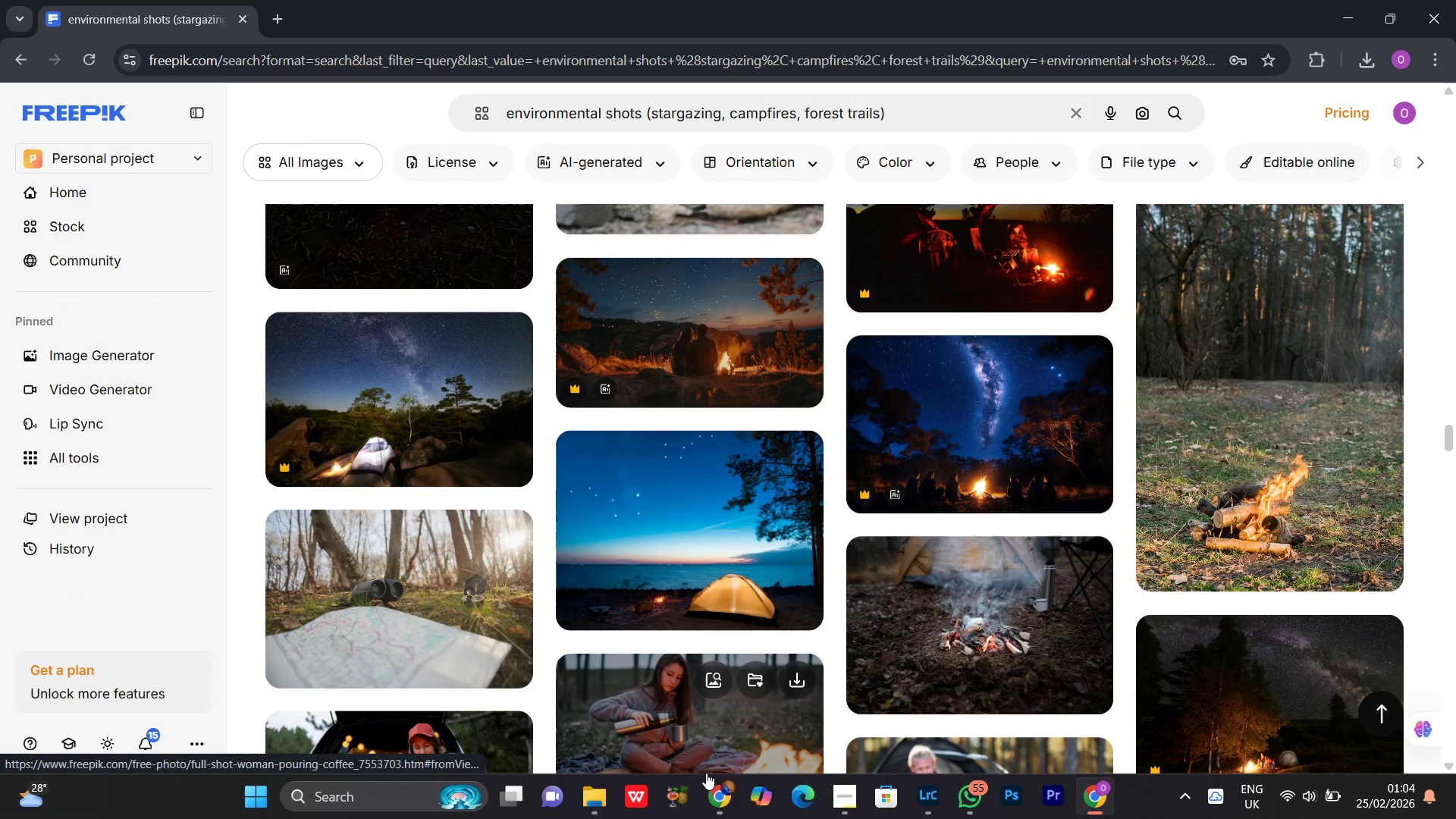 
left_click([714, 802])
 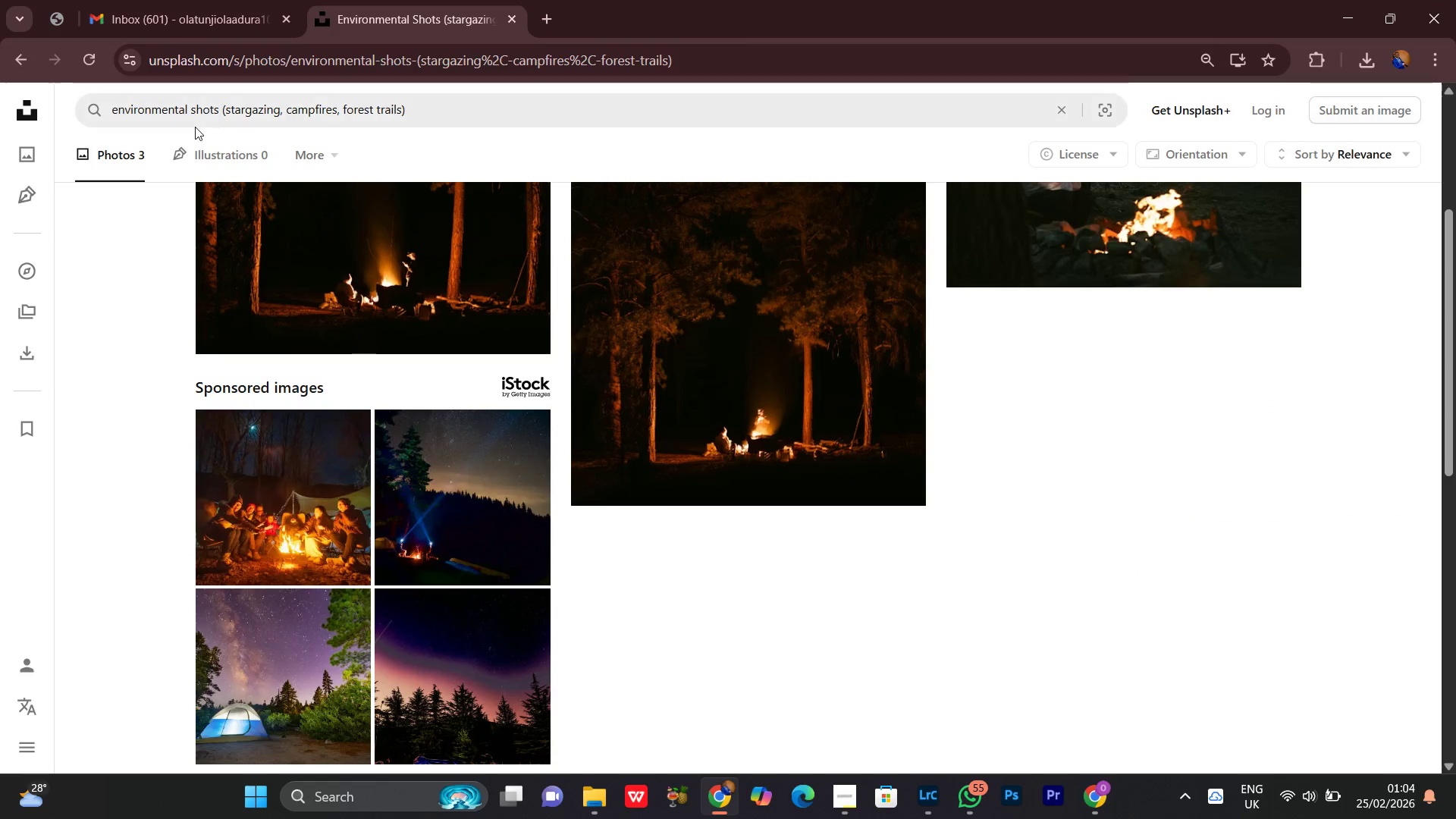 
left_click_drag(start_coordinate=[223, 111], to_coordinate=[498, 130])
 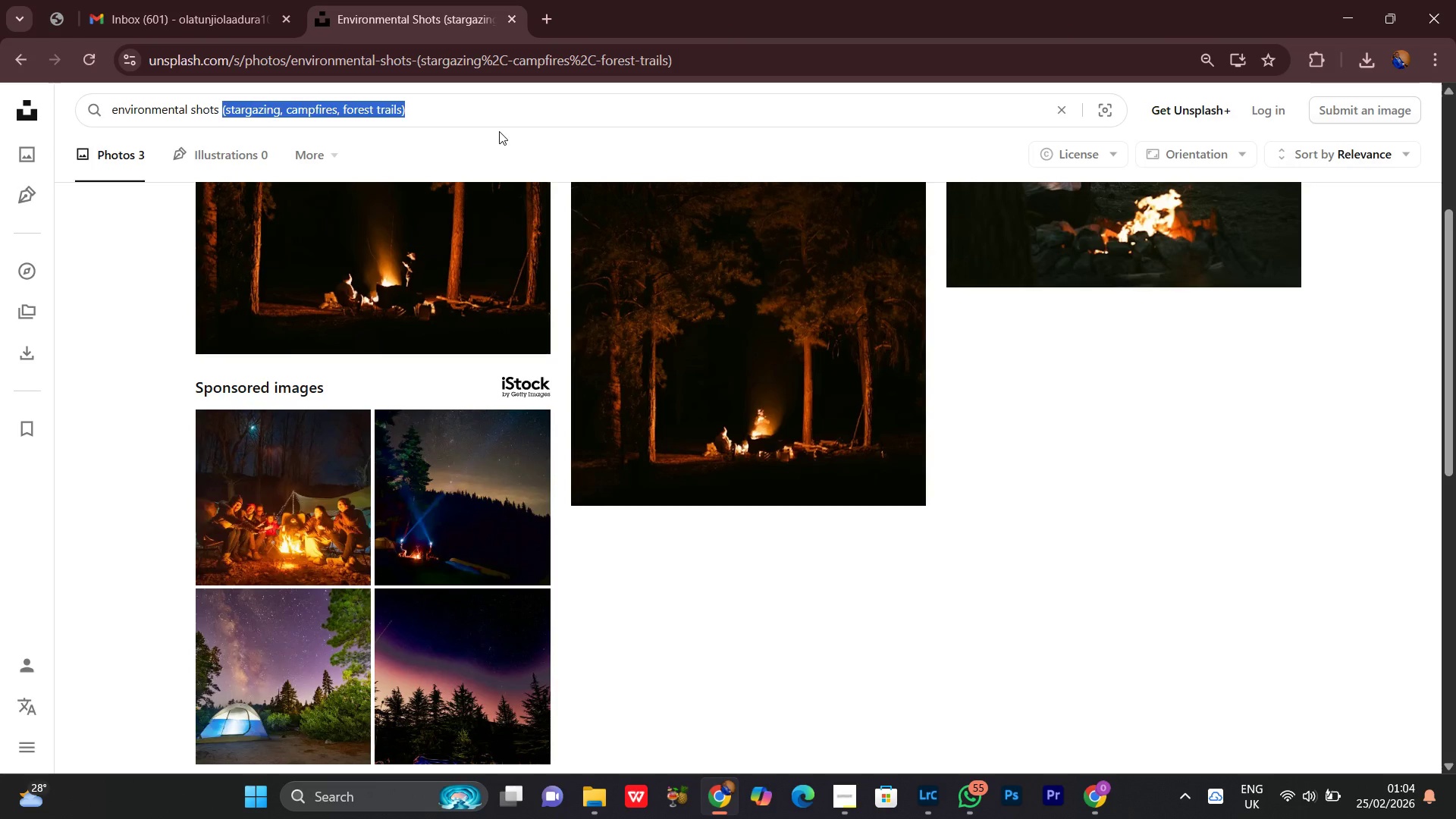 
key(Backspace)
 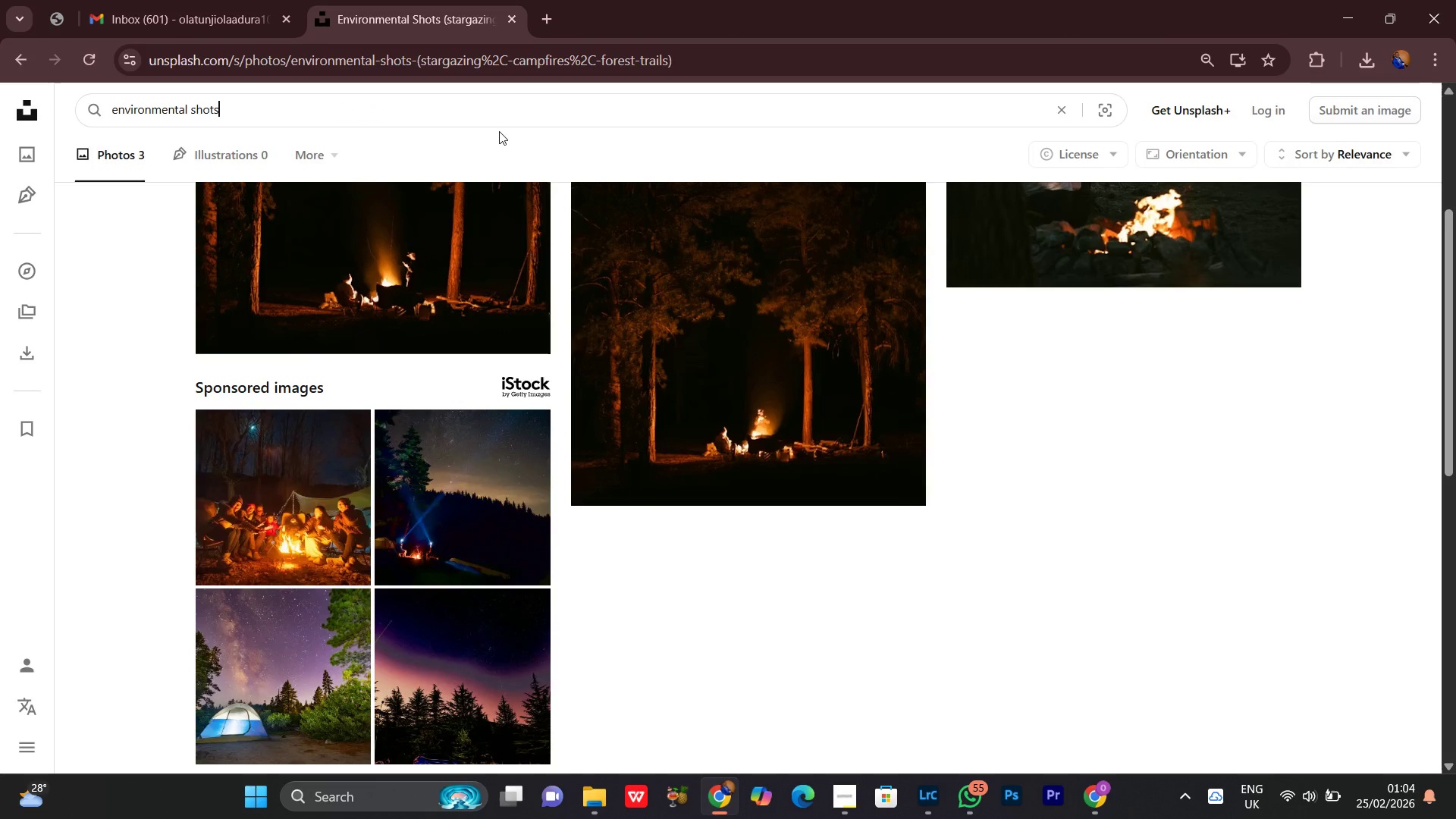 
key(Backspace)
 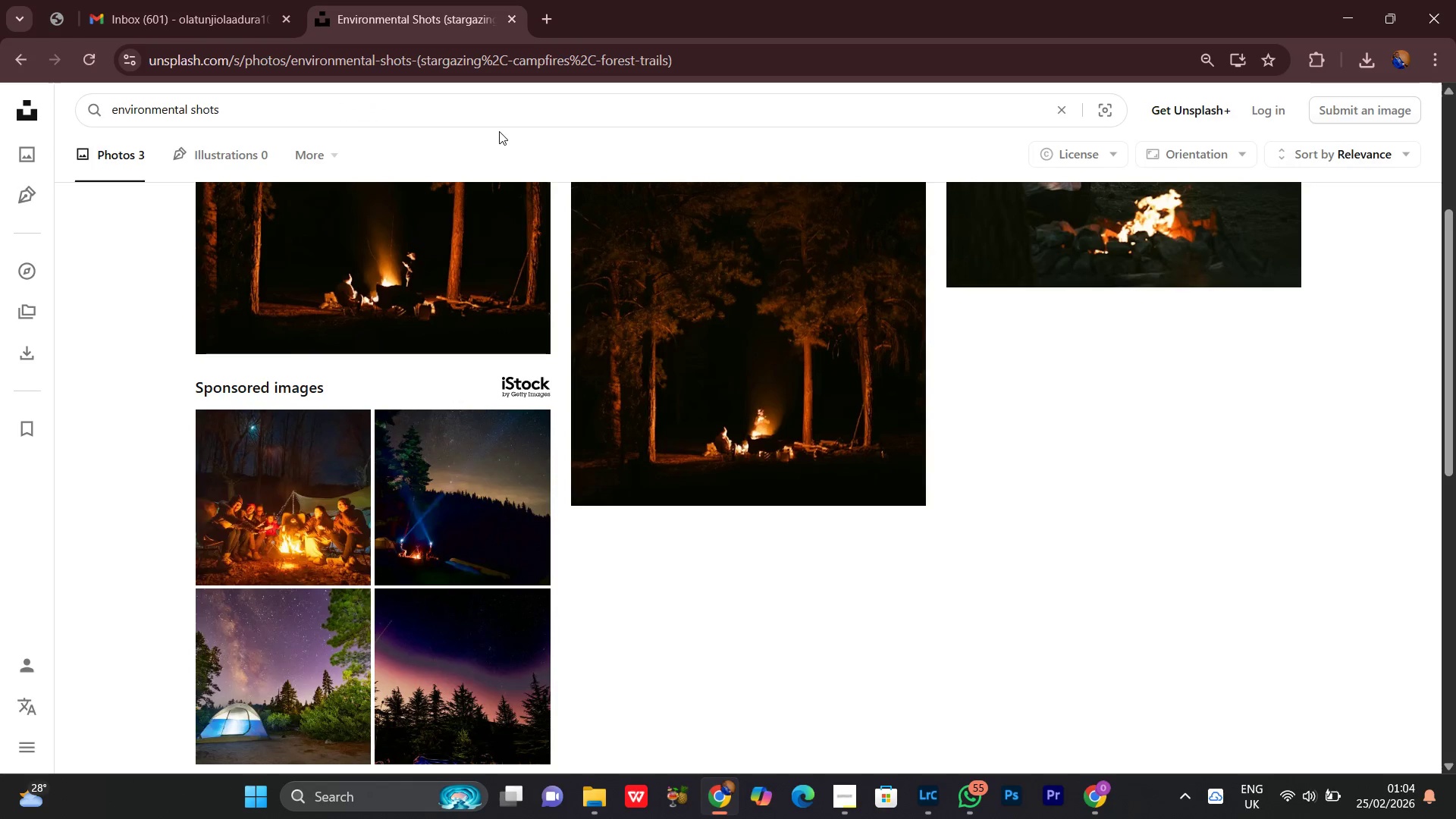 
key(Enter)
 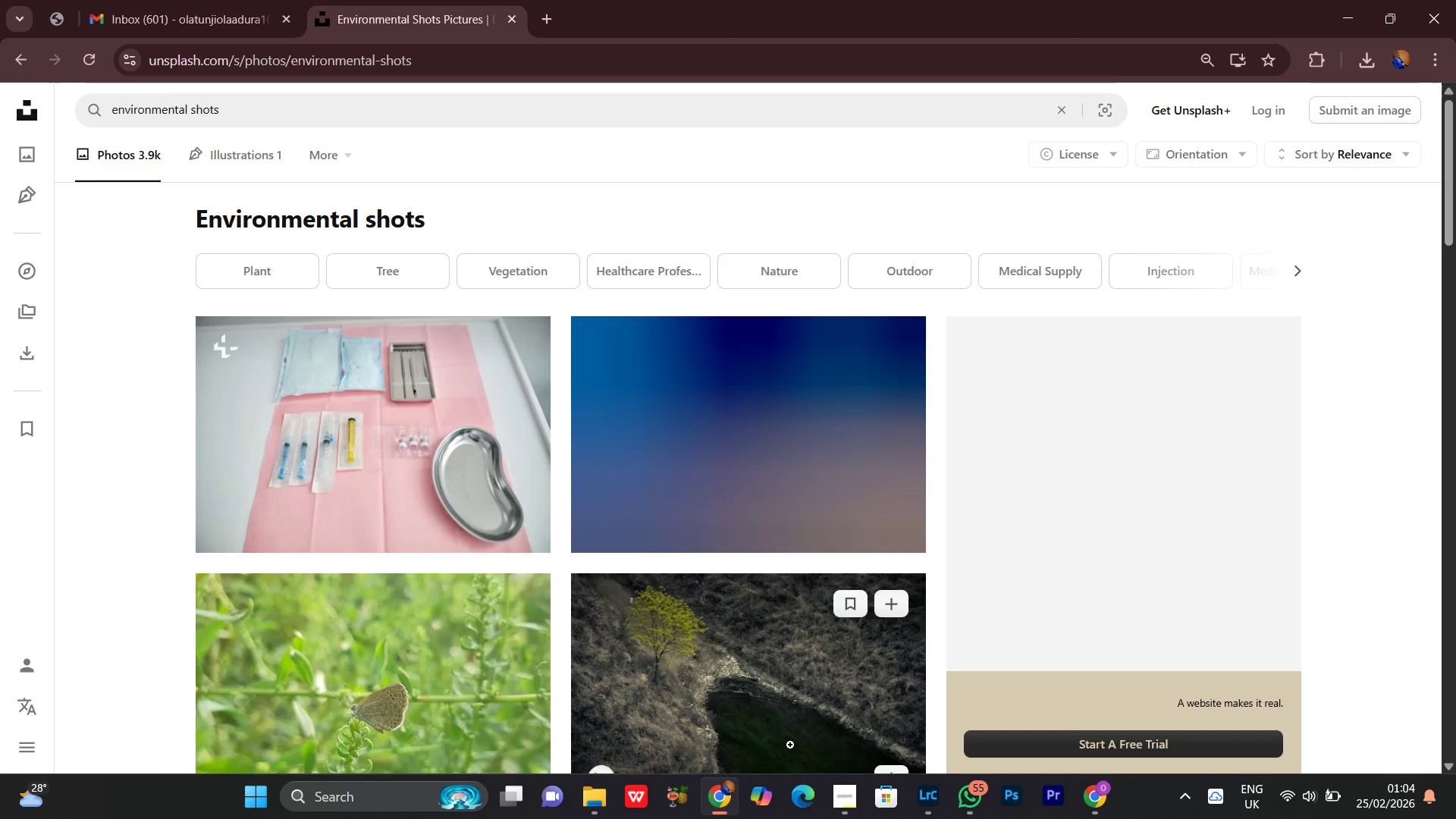 
left_click([842, 802])